 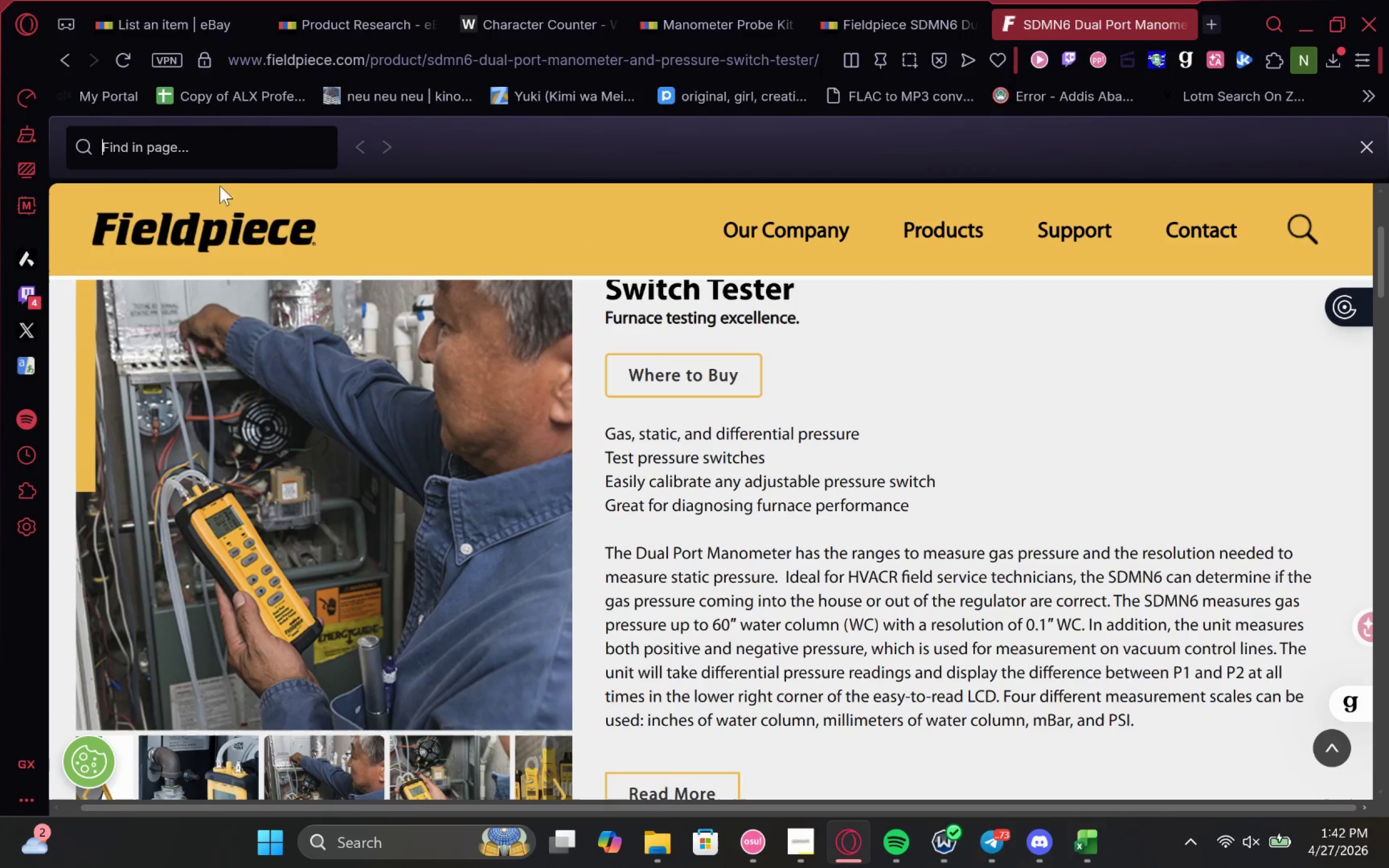 
type(HVAC/)
key(Backspace)
type(\)
key(Backspace)
 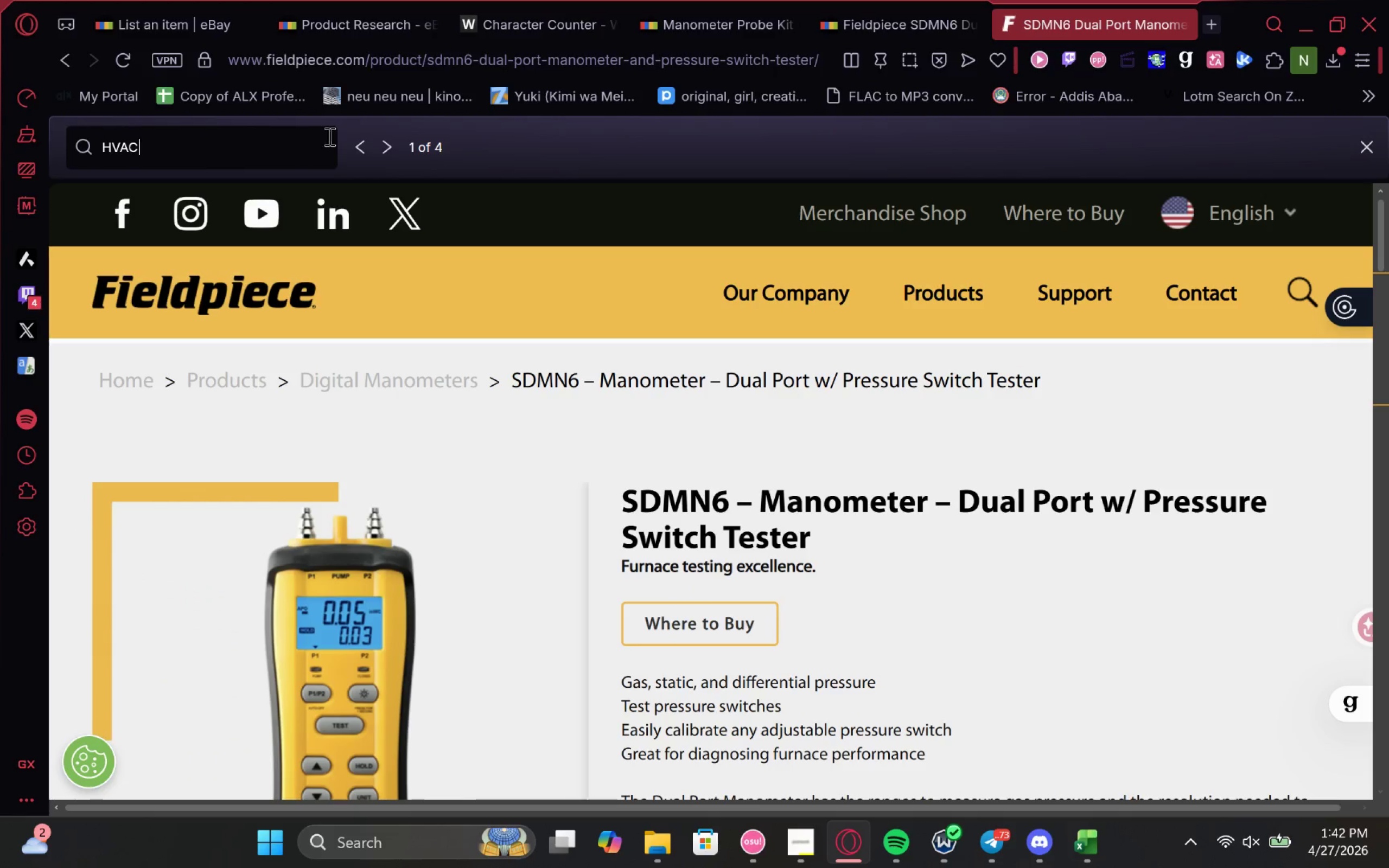 
left_click([388, 135])
 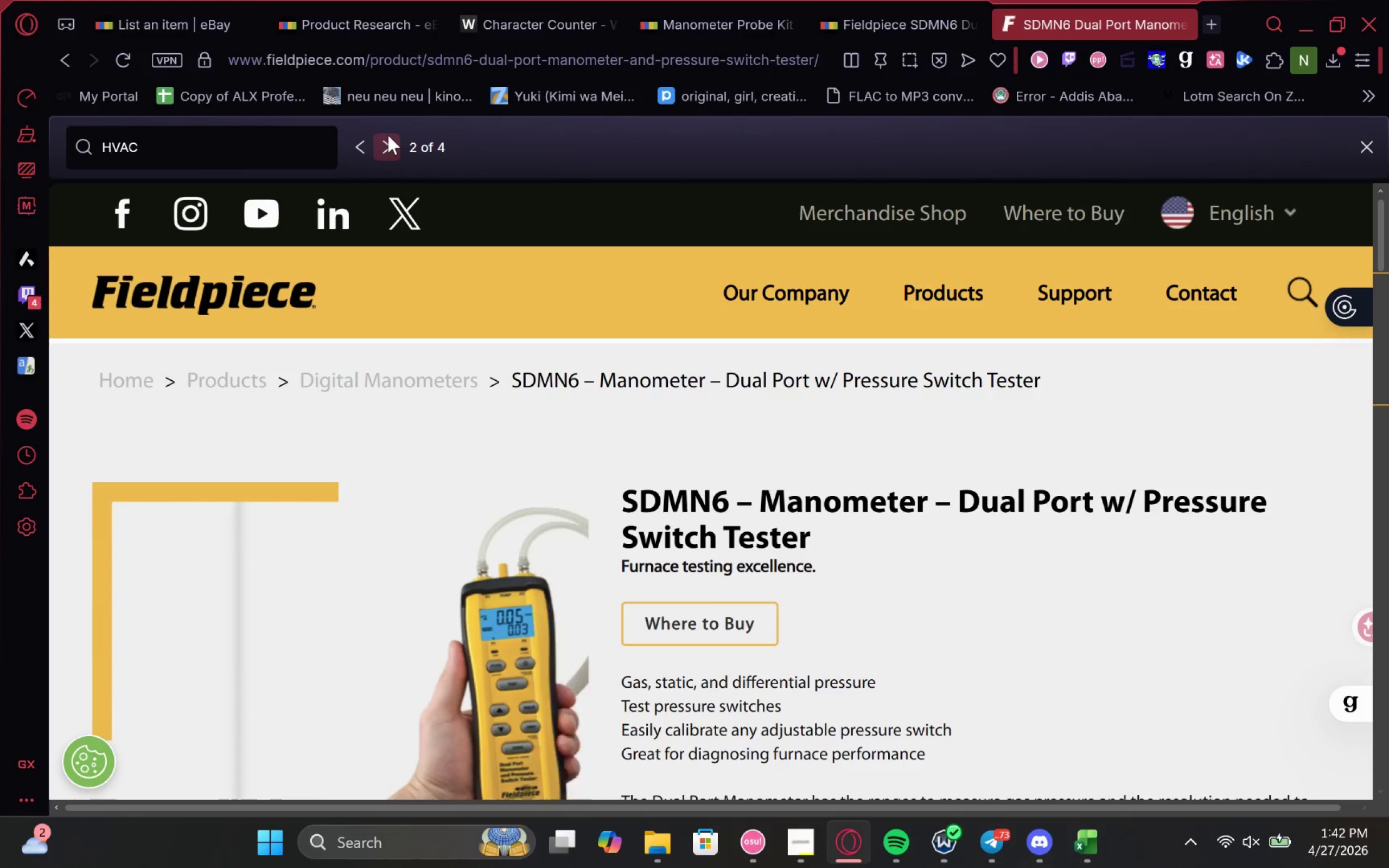 
left_click([388, 135])
 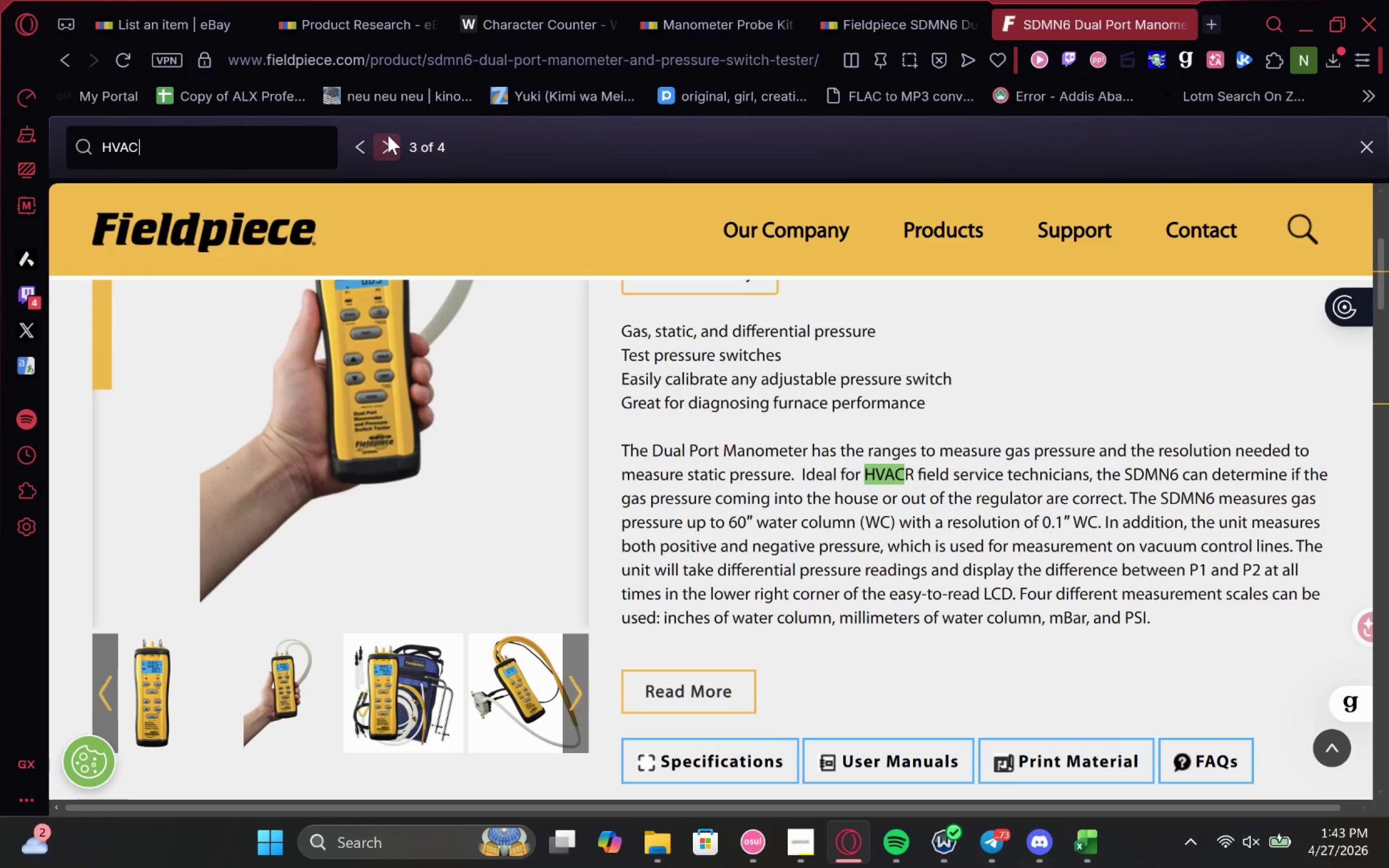 
left_click([361, 141])
 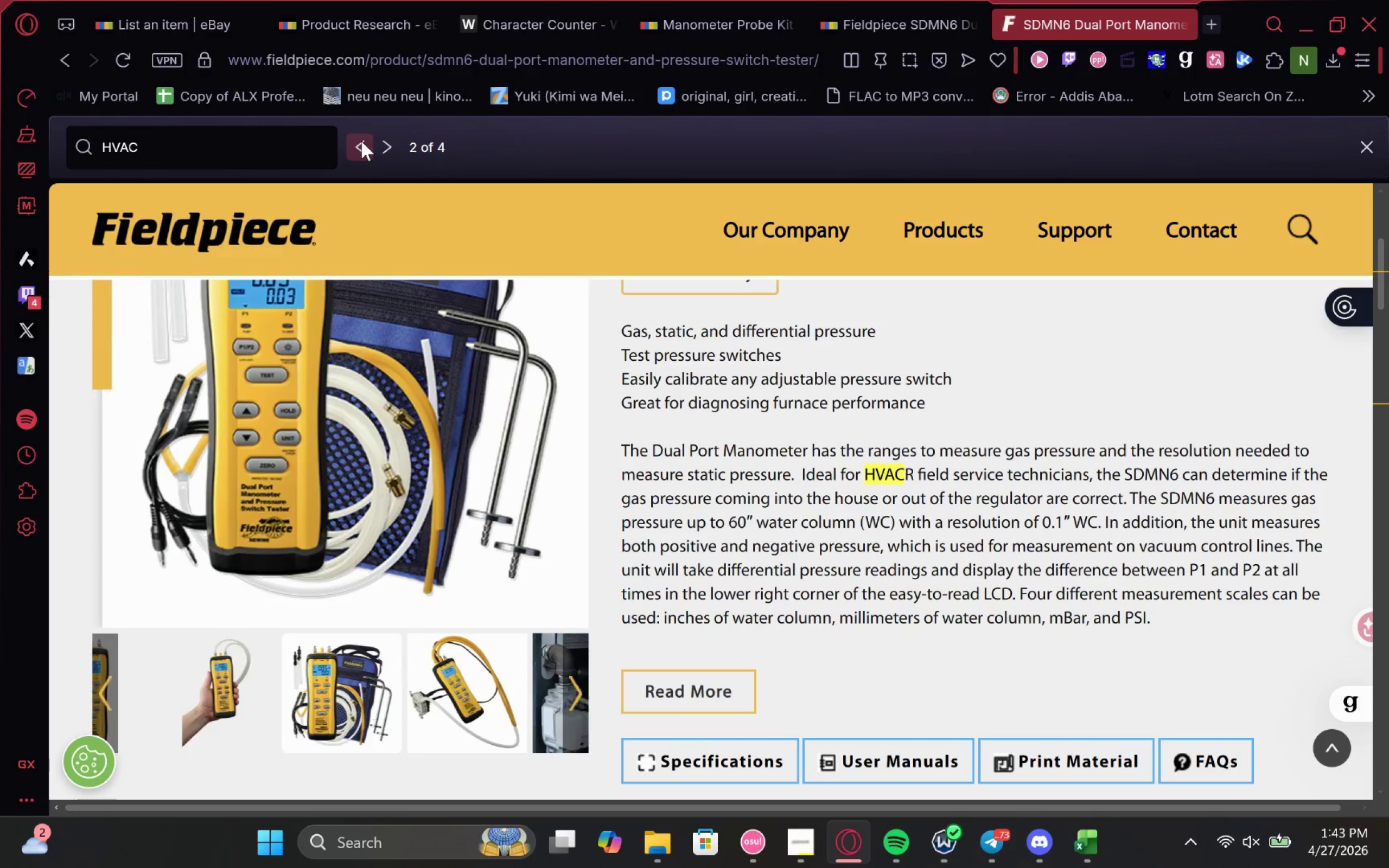 
scroll: coordinate [704, 384], scroll_direction: up, amount: 1.0
 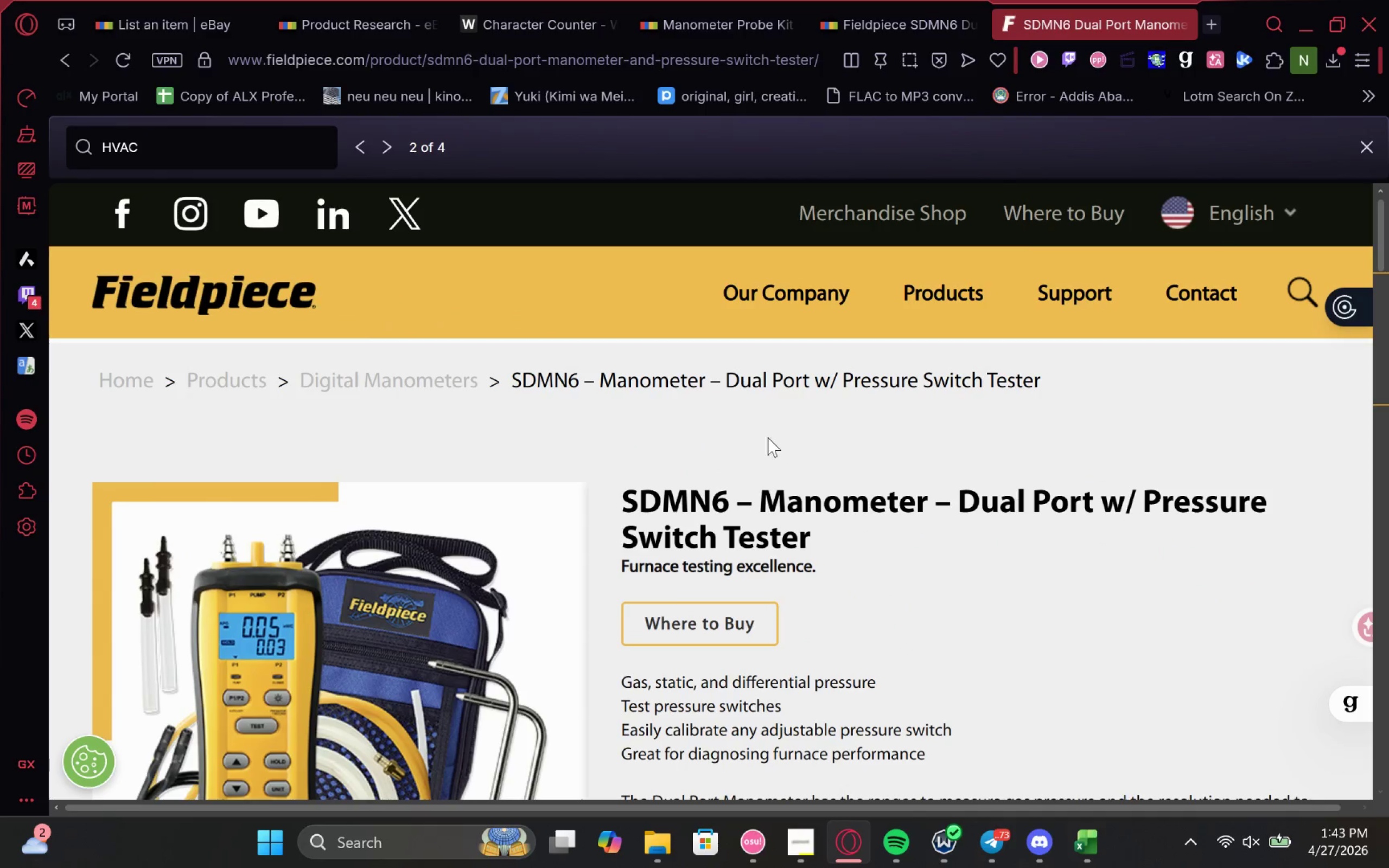 
scroll: coordinate [745, 427], scroll_direction: none, amount: 0.0
 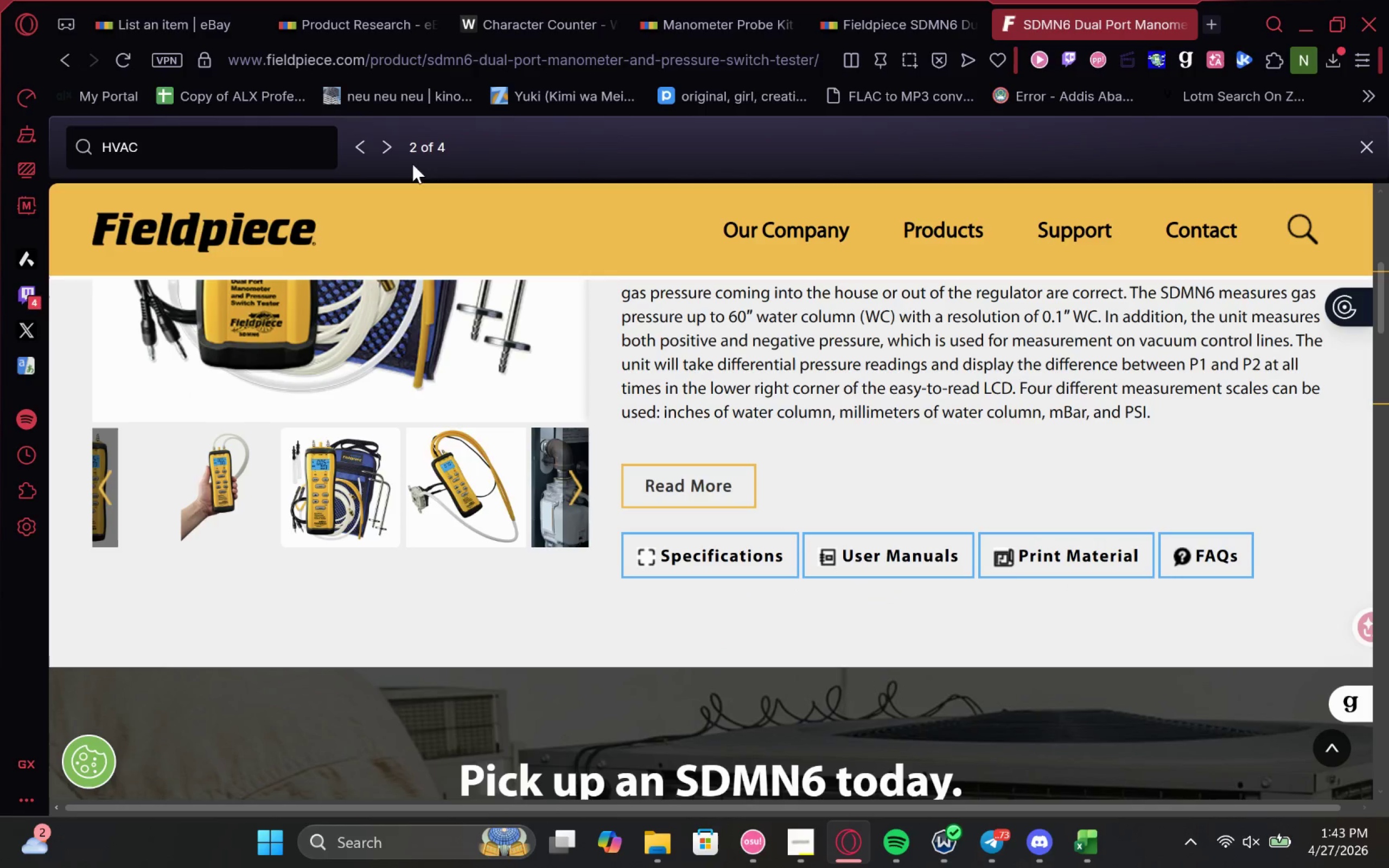 
left_click([383, 148])
 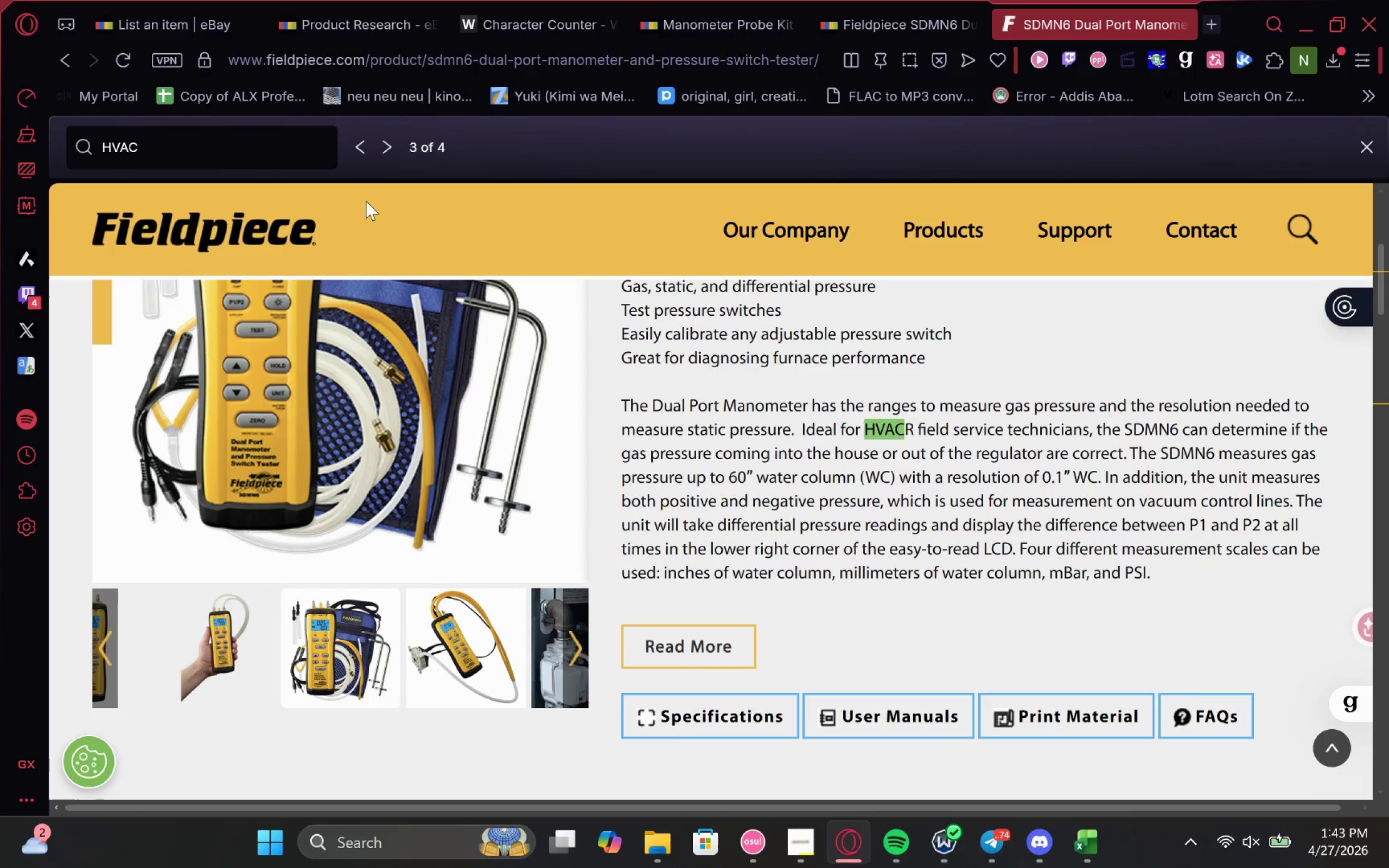 
left_click([392, 152])
 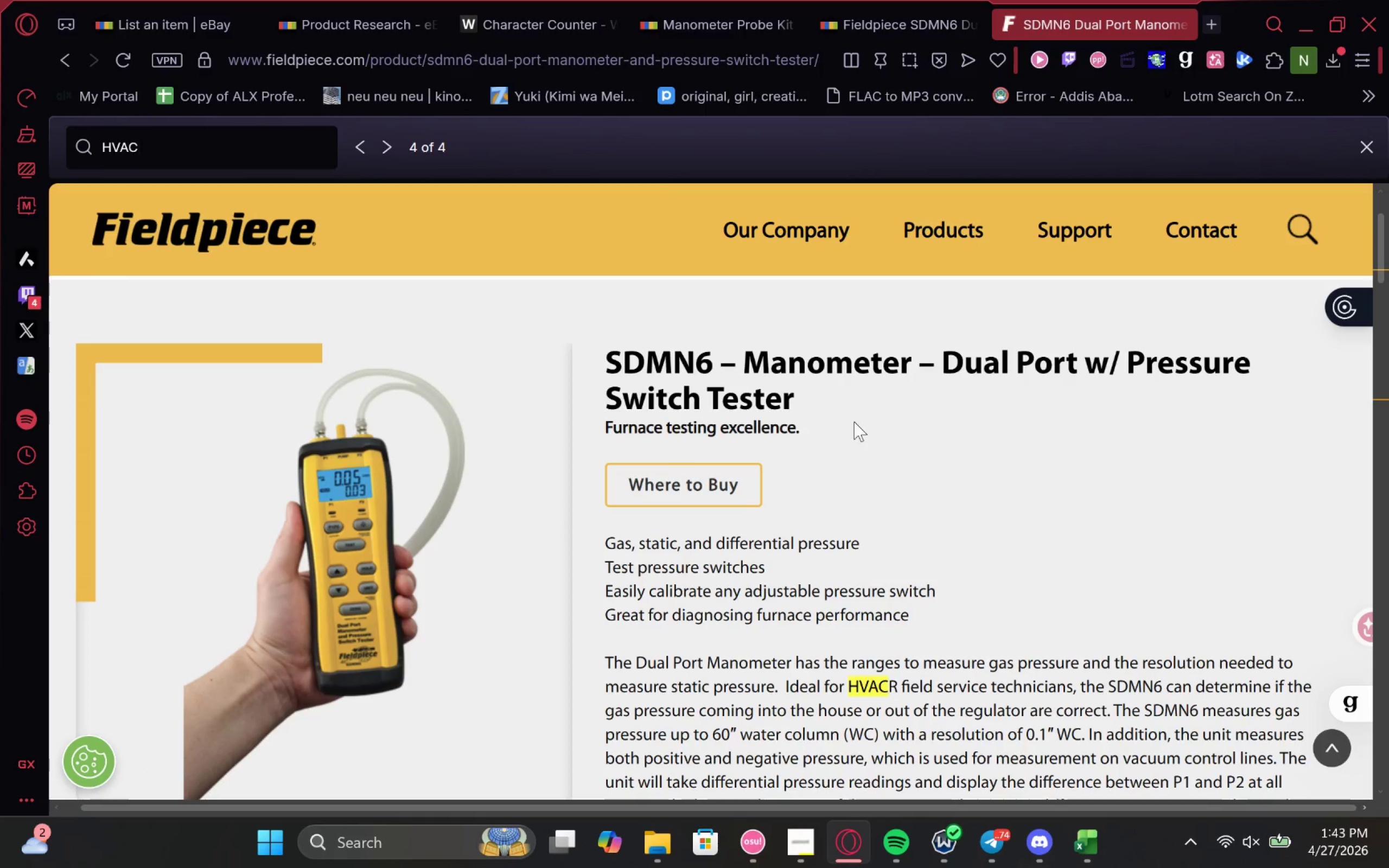 
wait(26.08)
 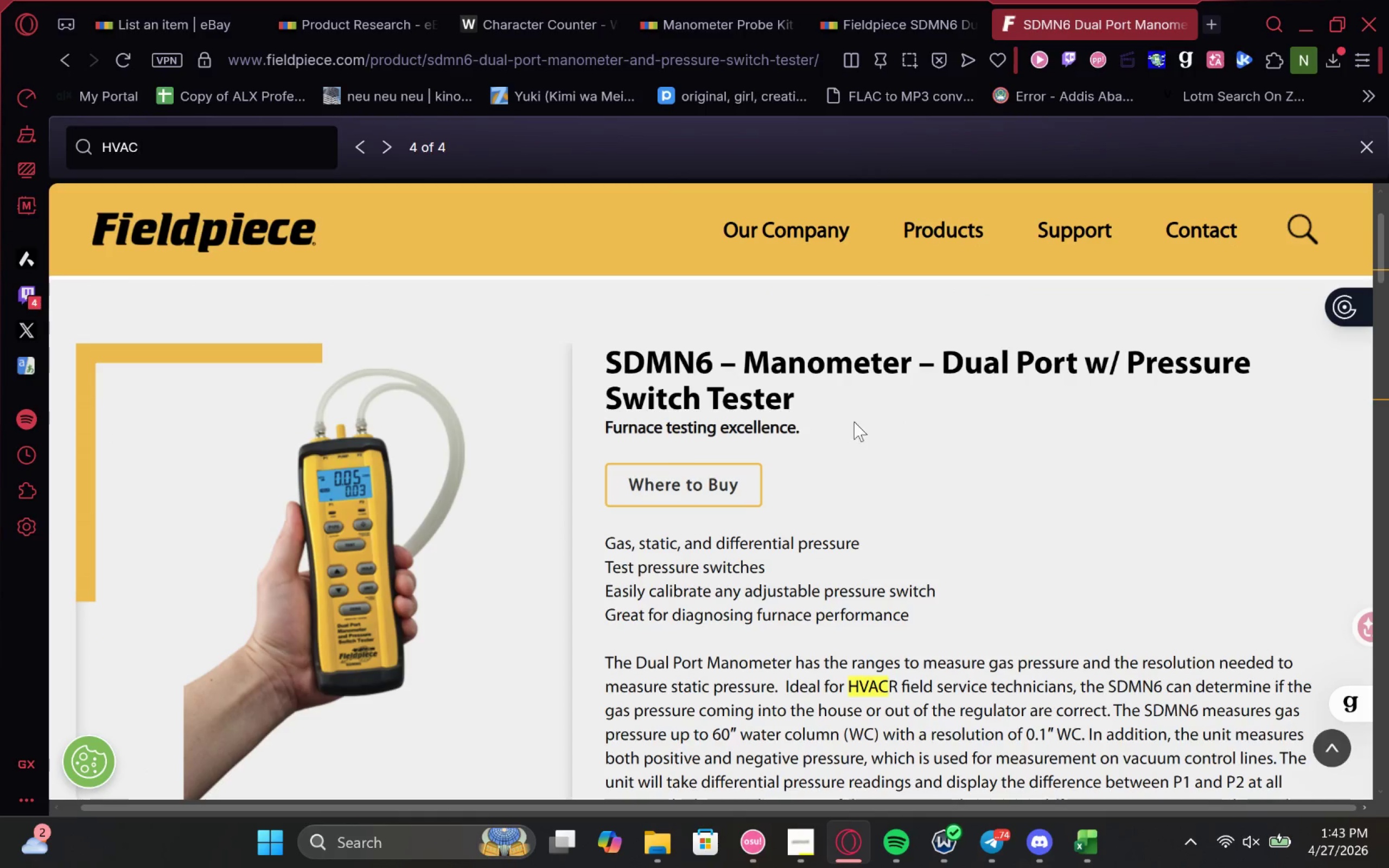 
left_click([806, 837])